 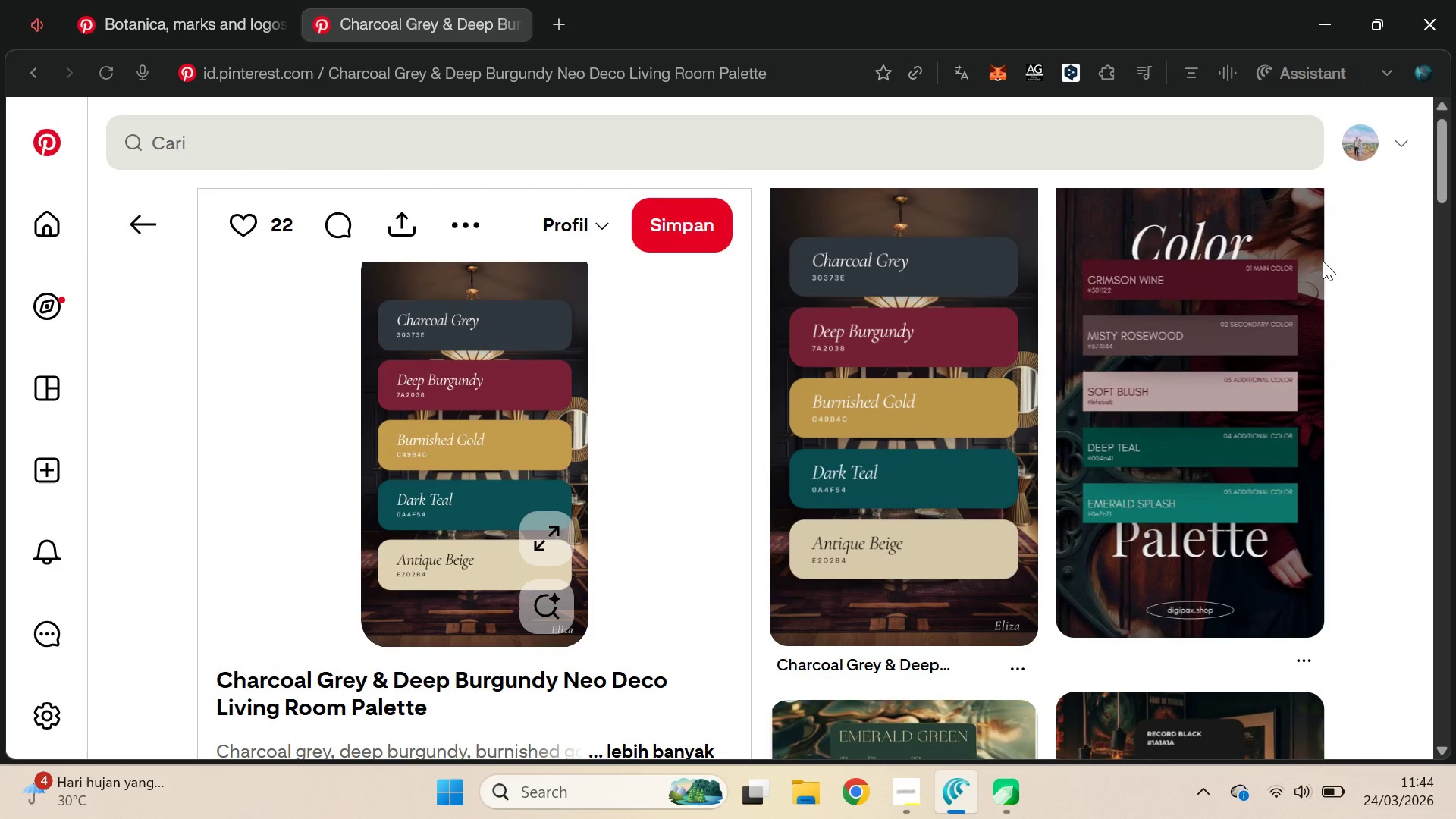 
left_click([16, 63])
 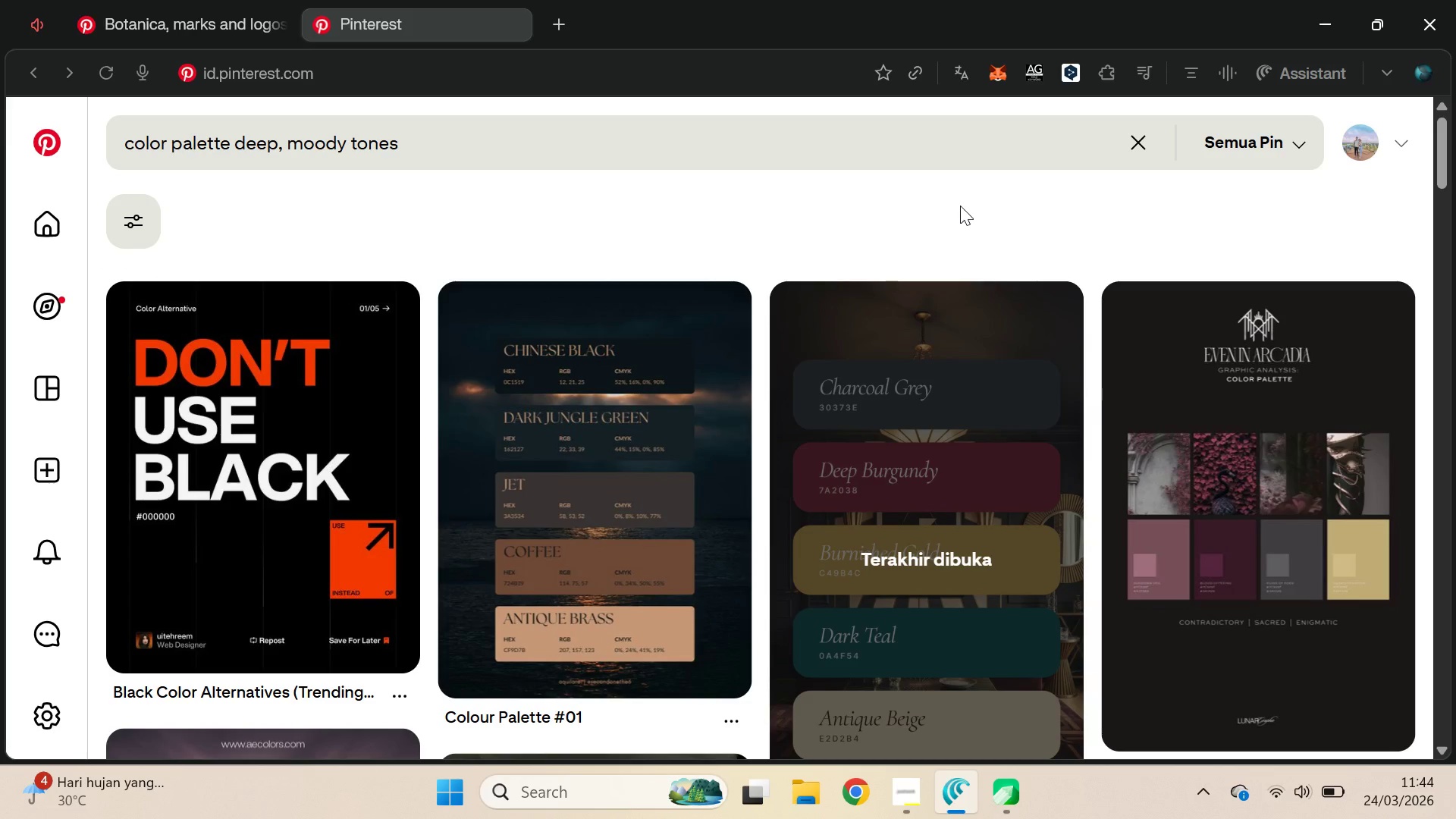 
scroll: coordinate [967, 241], scroll_direction: down, amount: 3.0
 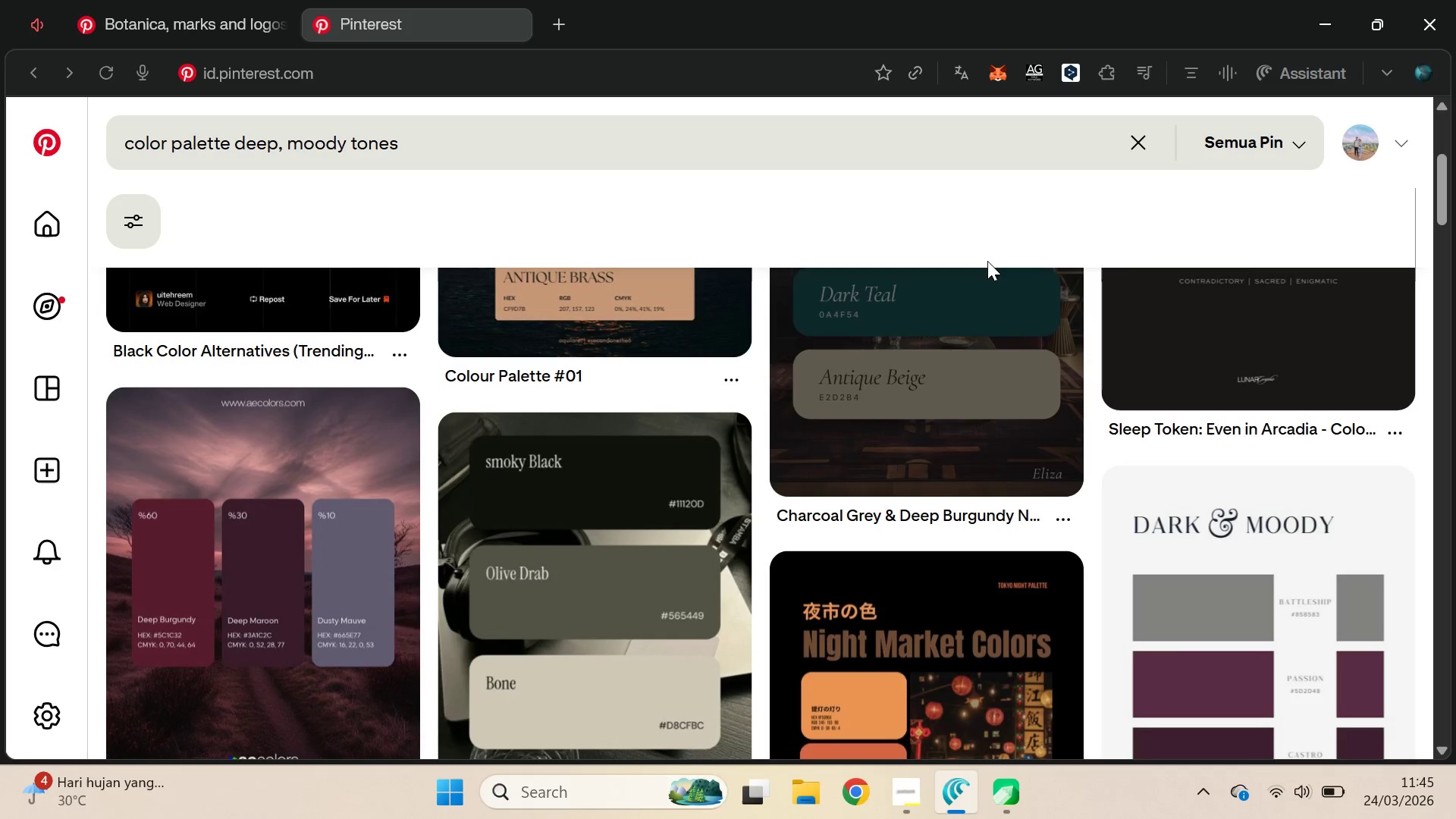 
left_click_drag(start_coordinate=[1439, 195], to_coordinate=[1451, 535])
 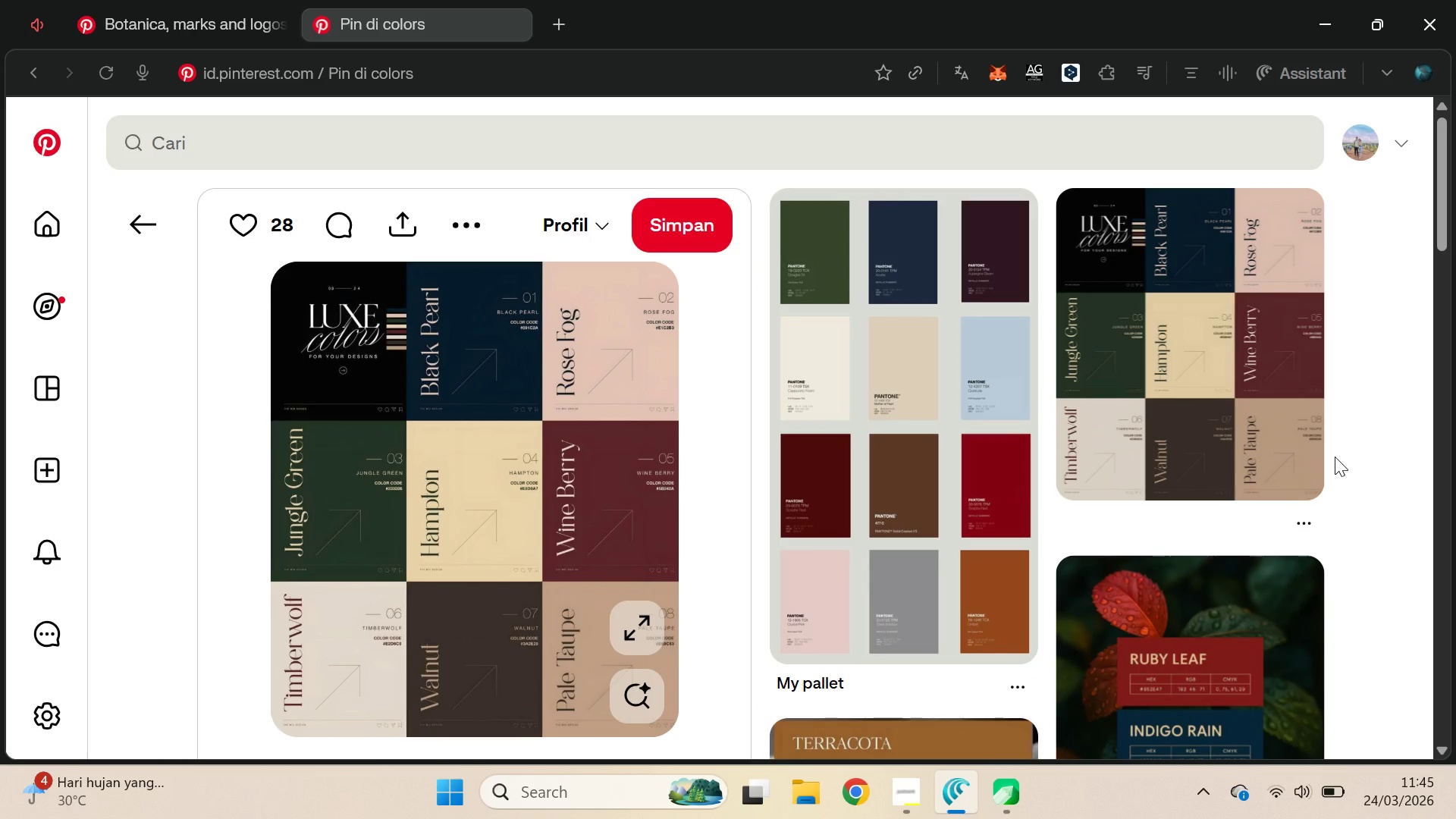 
wait(18.86)
 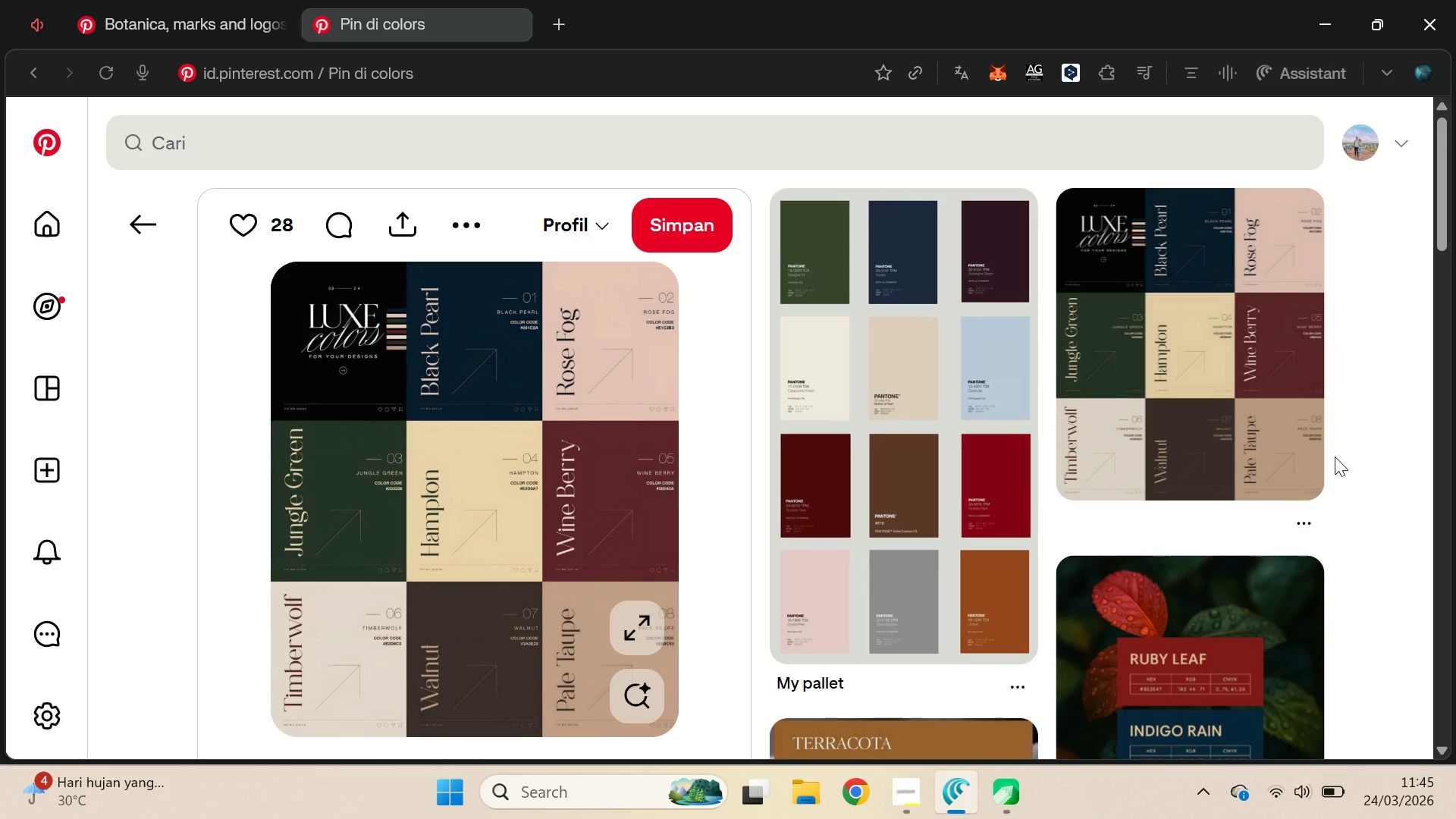 
left_click_drag(start_coordinate=[1448, 226], to_coordinate=[1454, 224])
 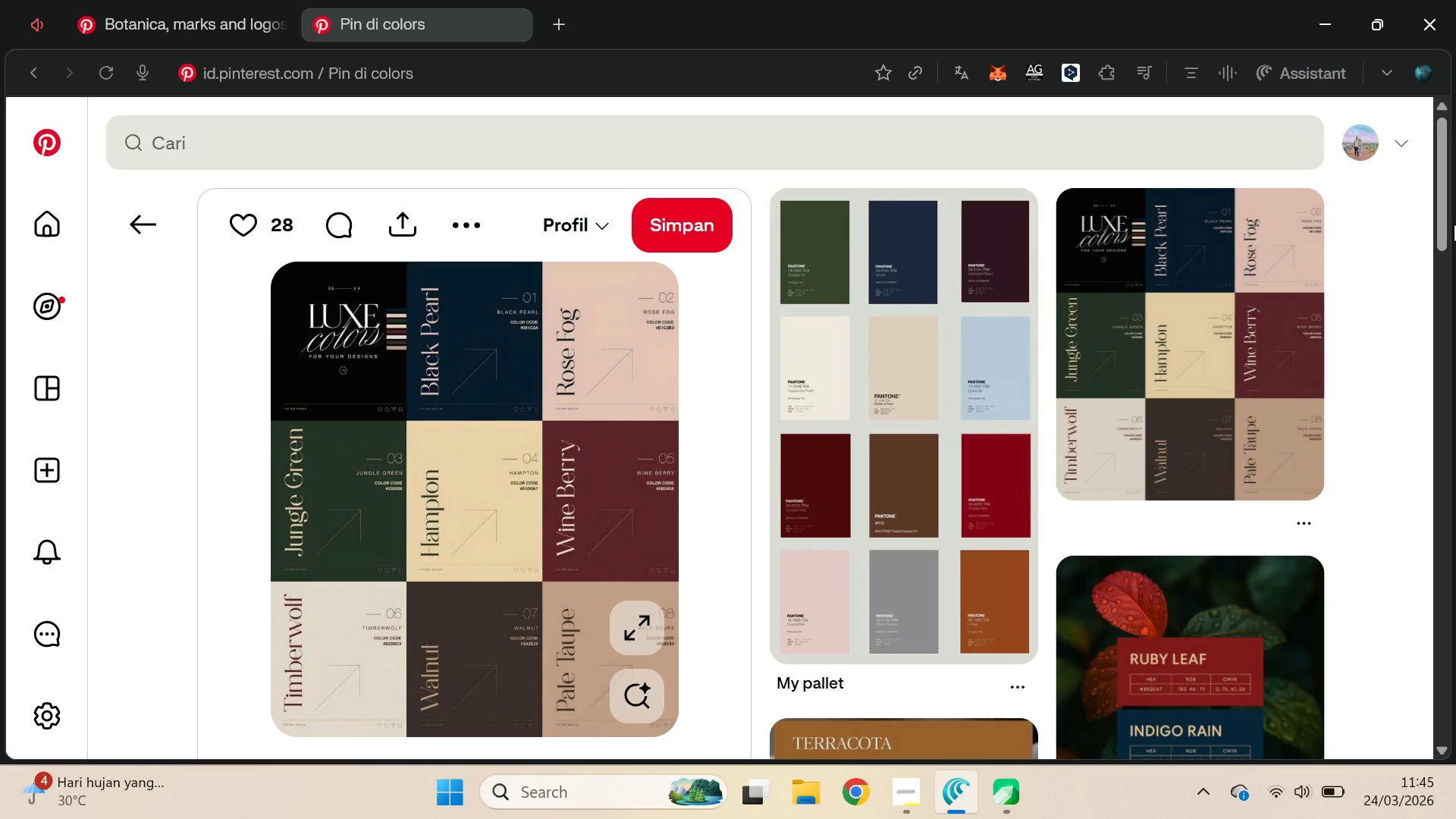 
key(Alt+Tab)